 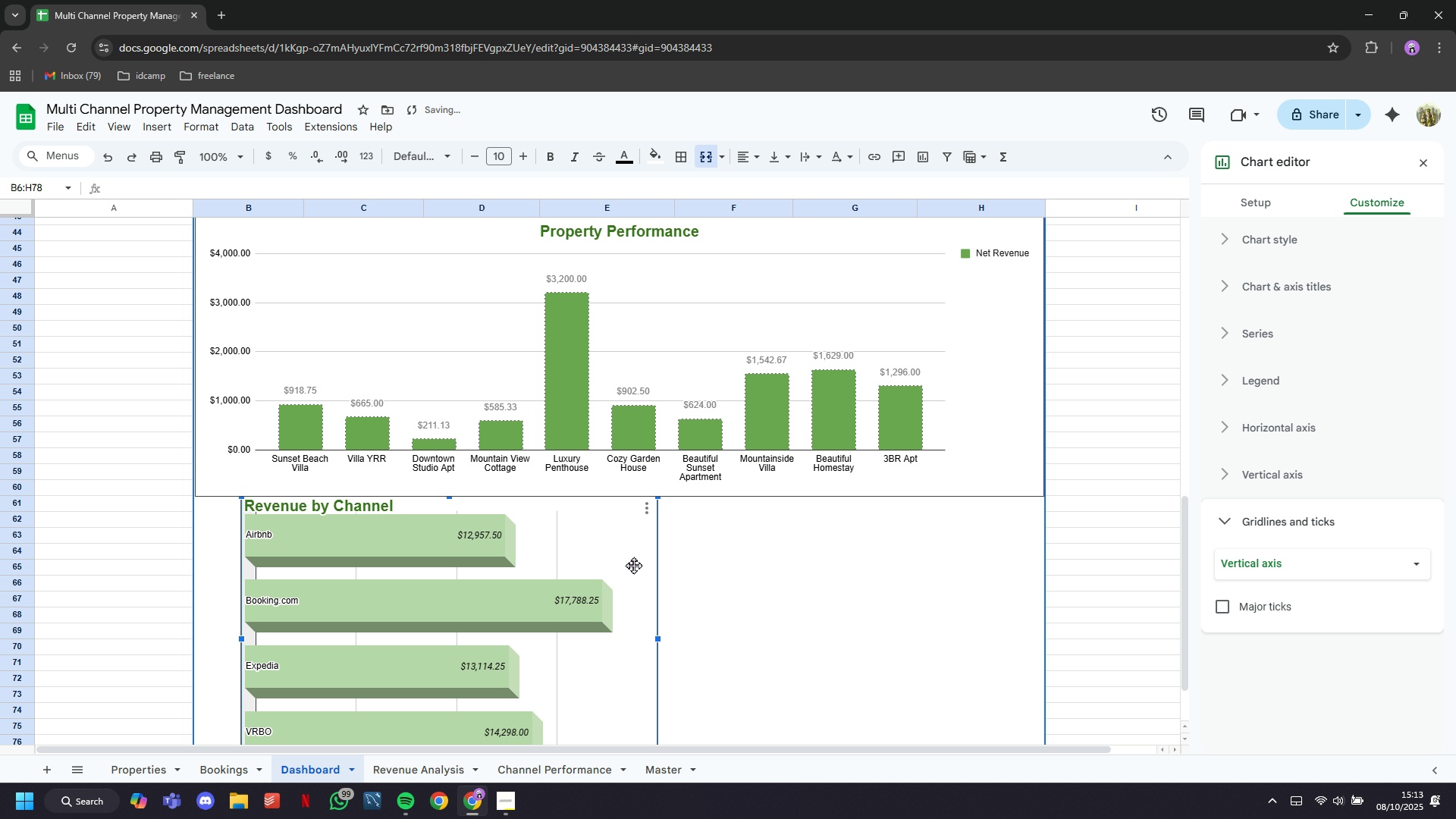 
left_click([1276, 209])
 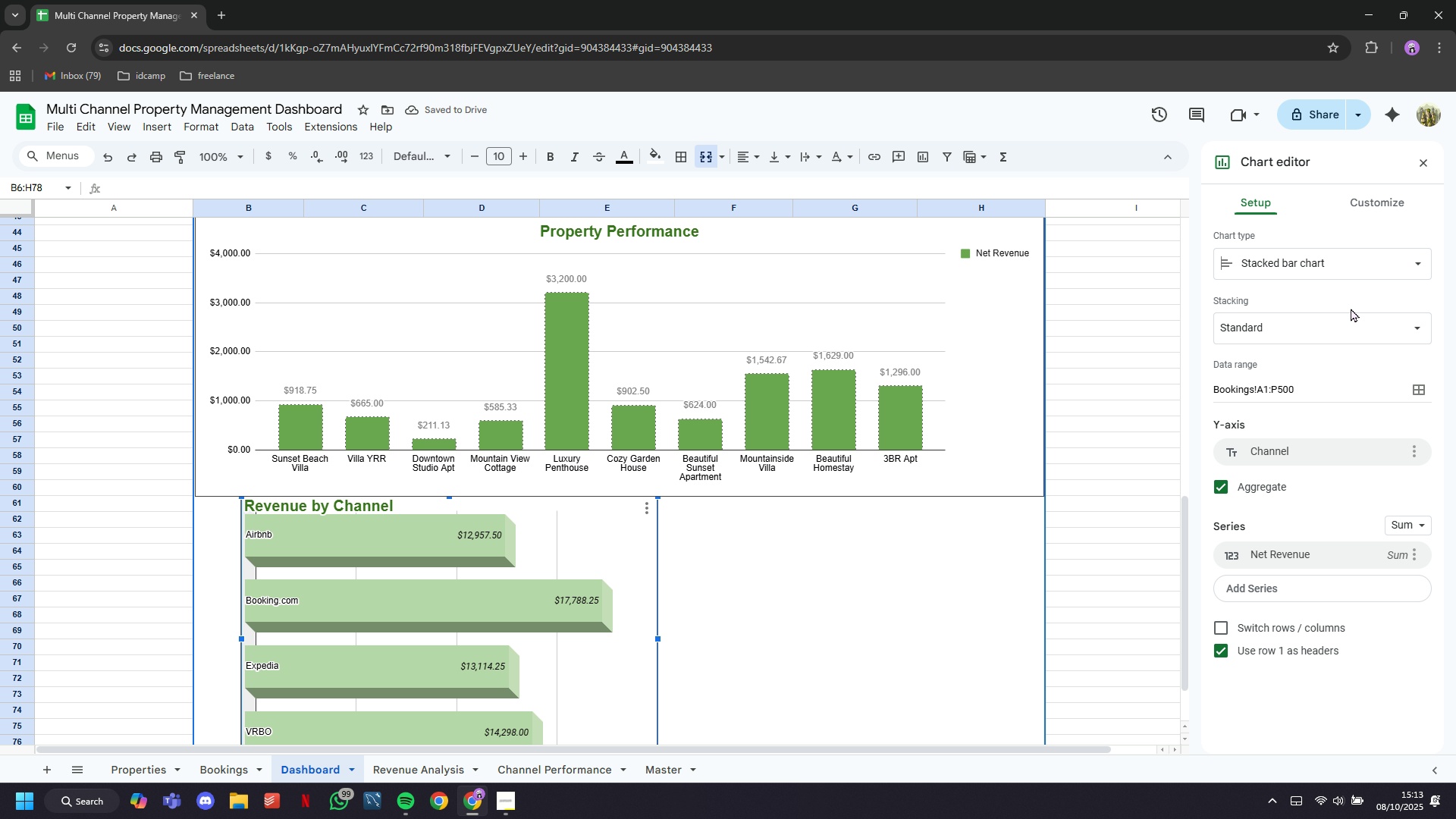 
mouse_move([1387, 359])
 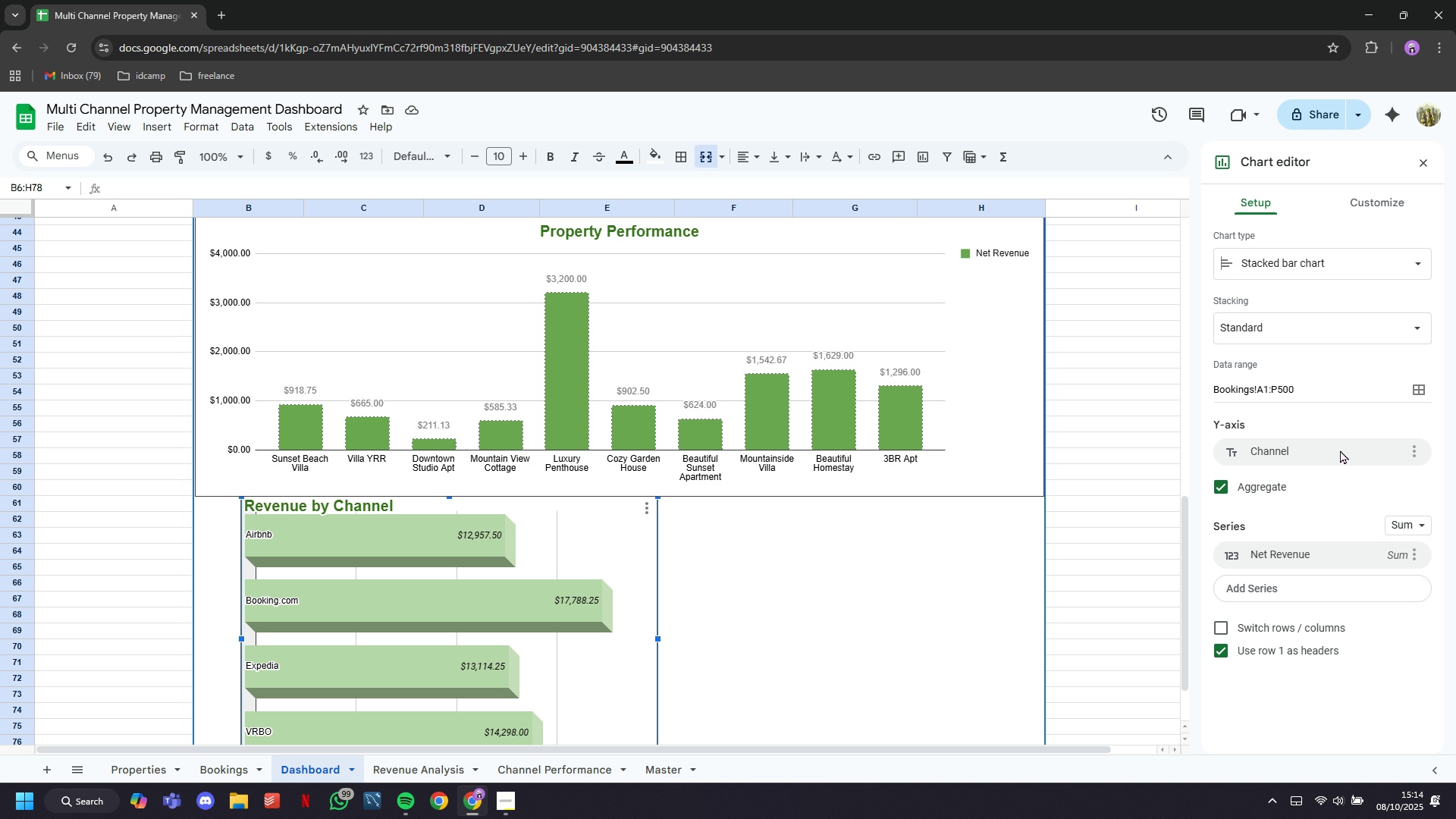 
left_click([1340, 450])
 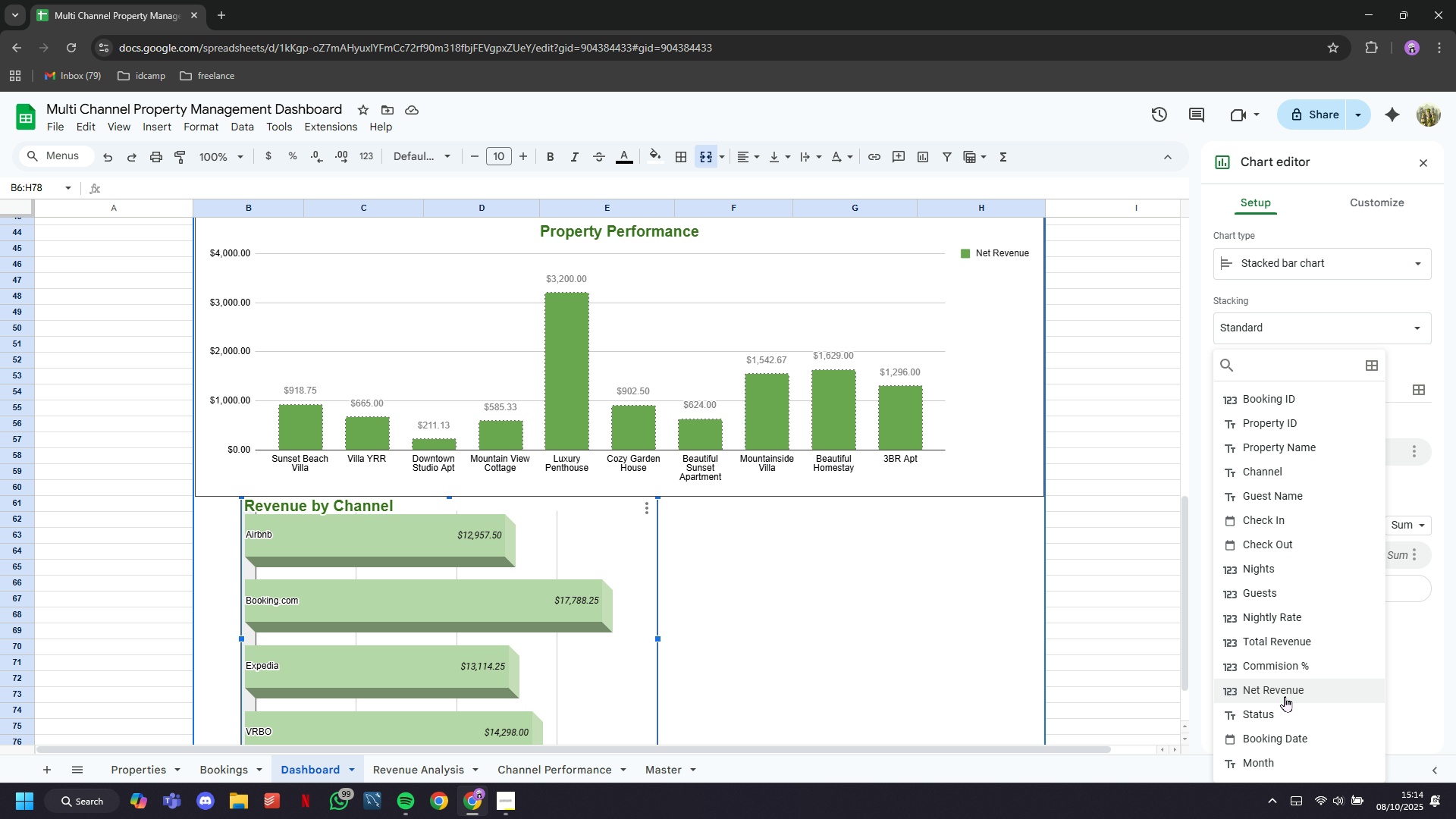 
left_click([1281, 758])
 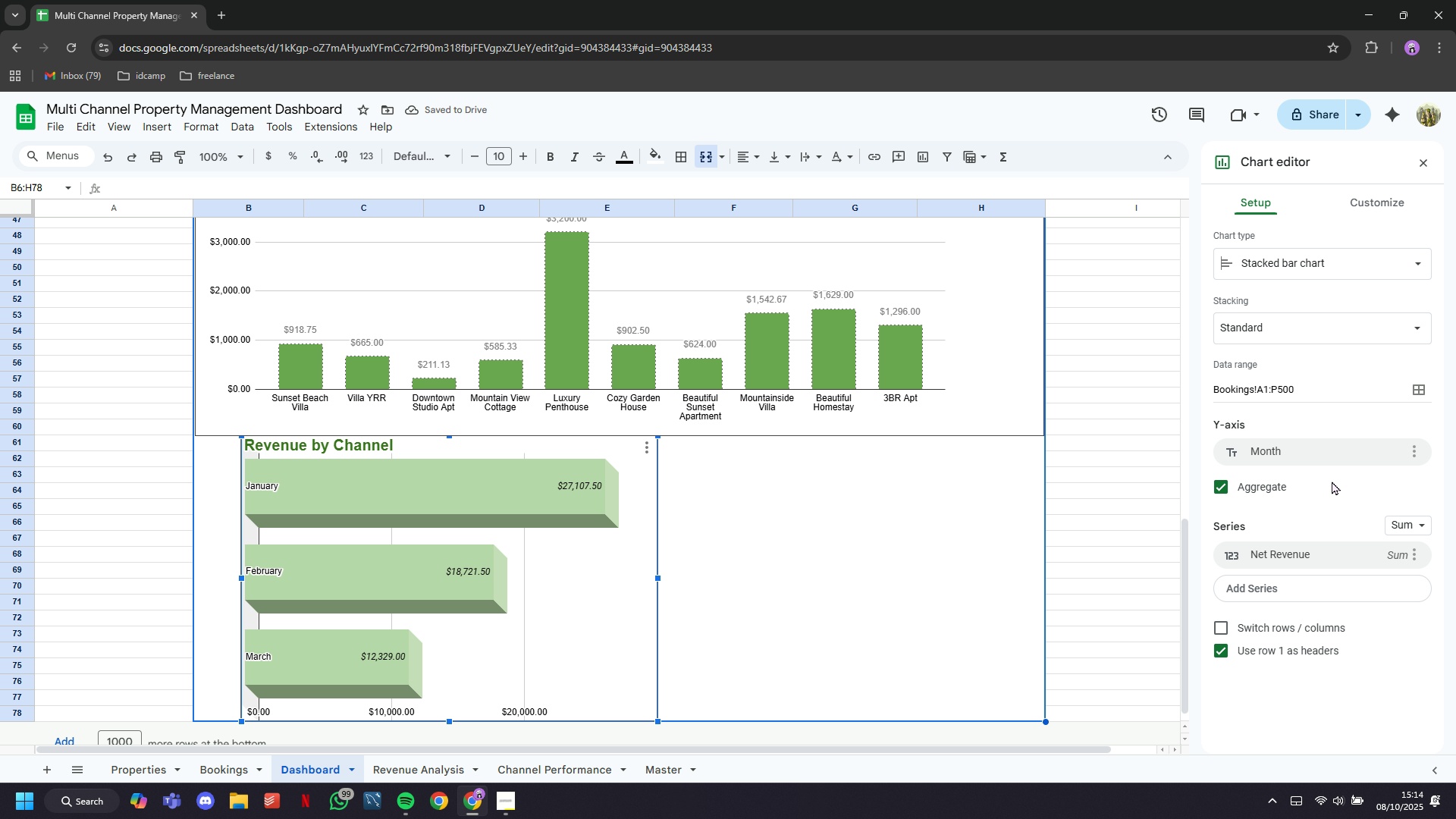 
left_click([1393, 202])
 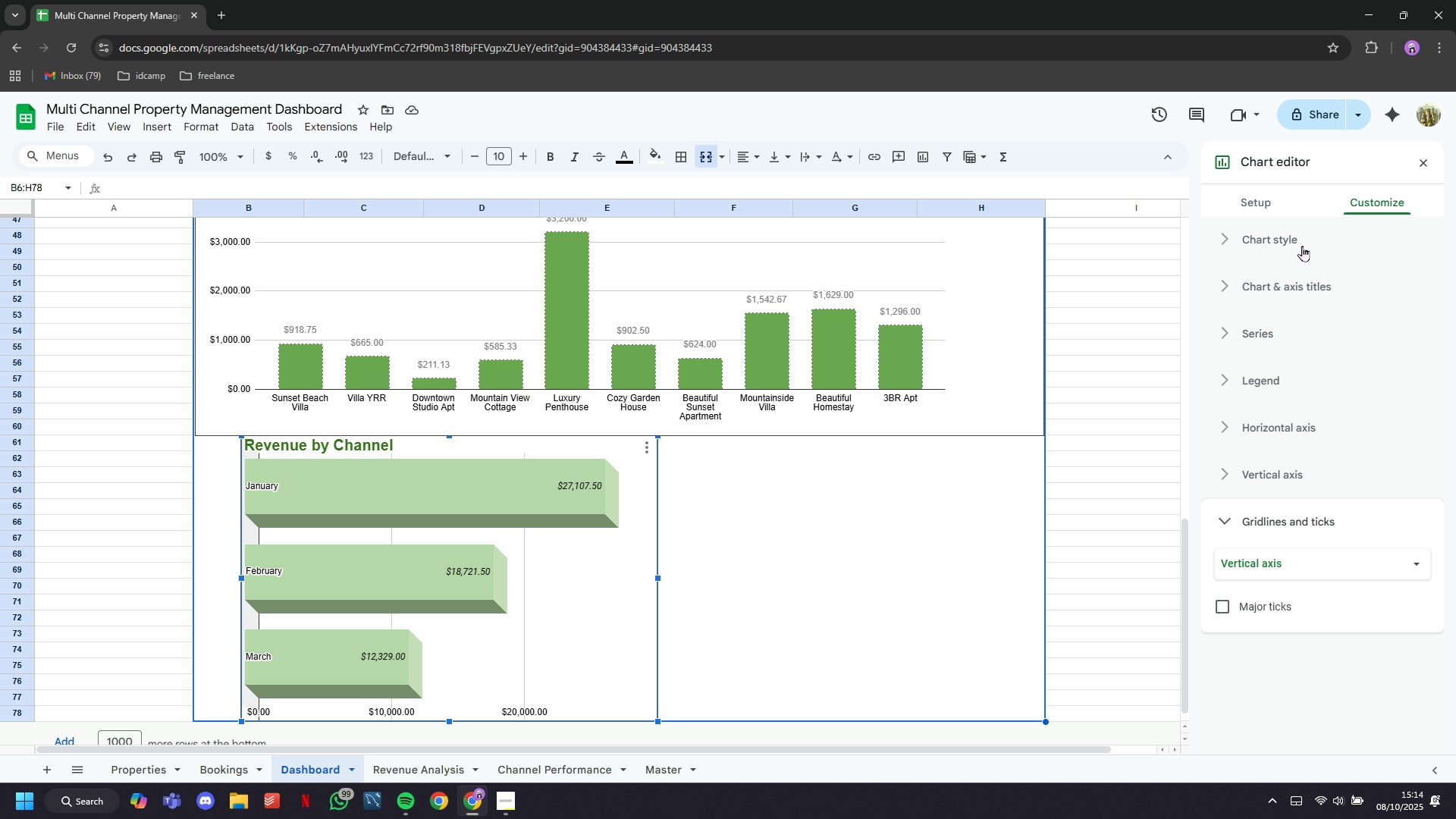 
left_click([1302, 246])
 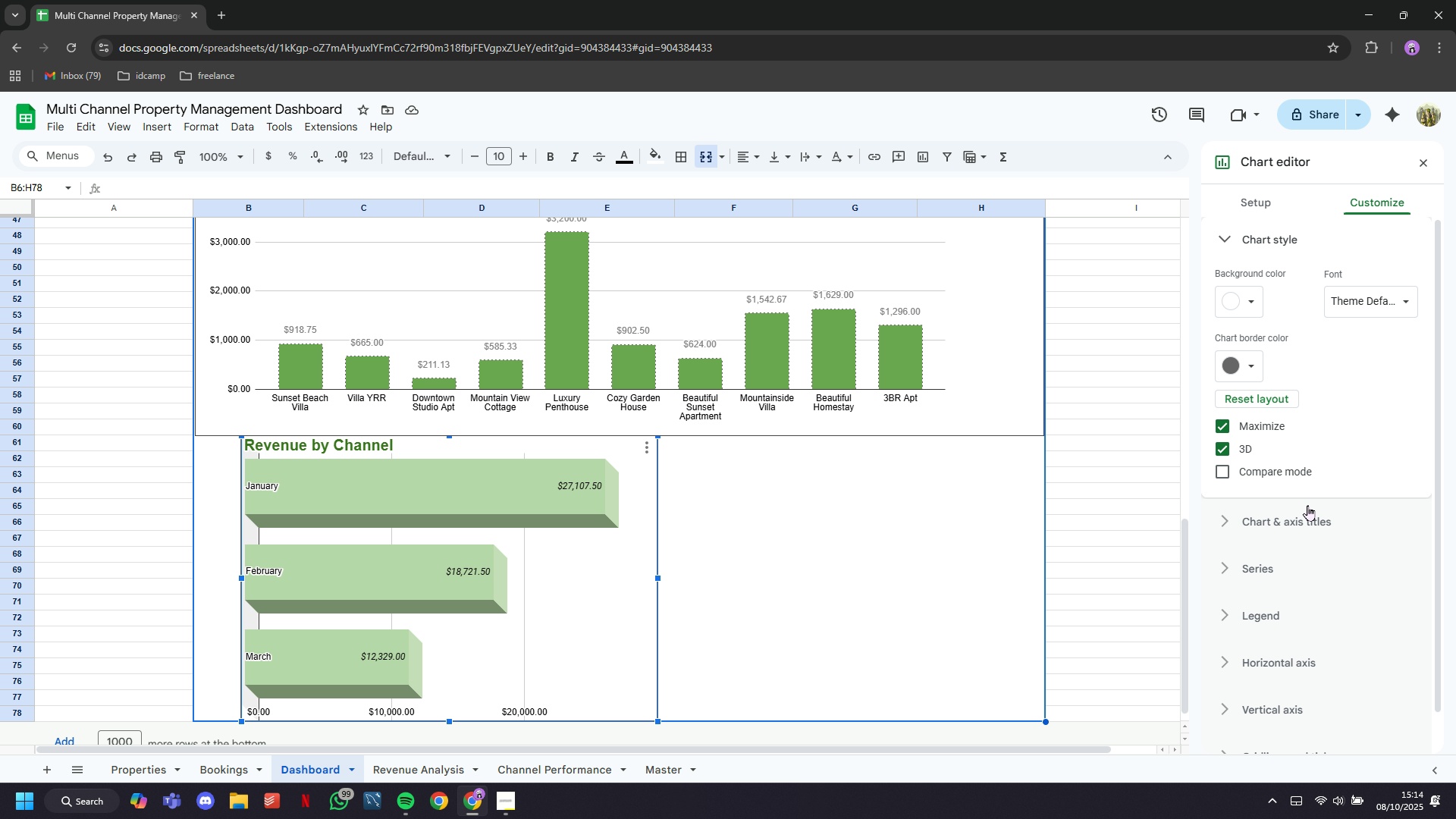 
left_click([1304, 517])
 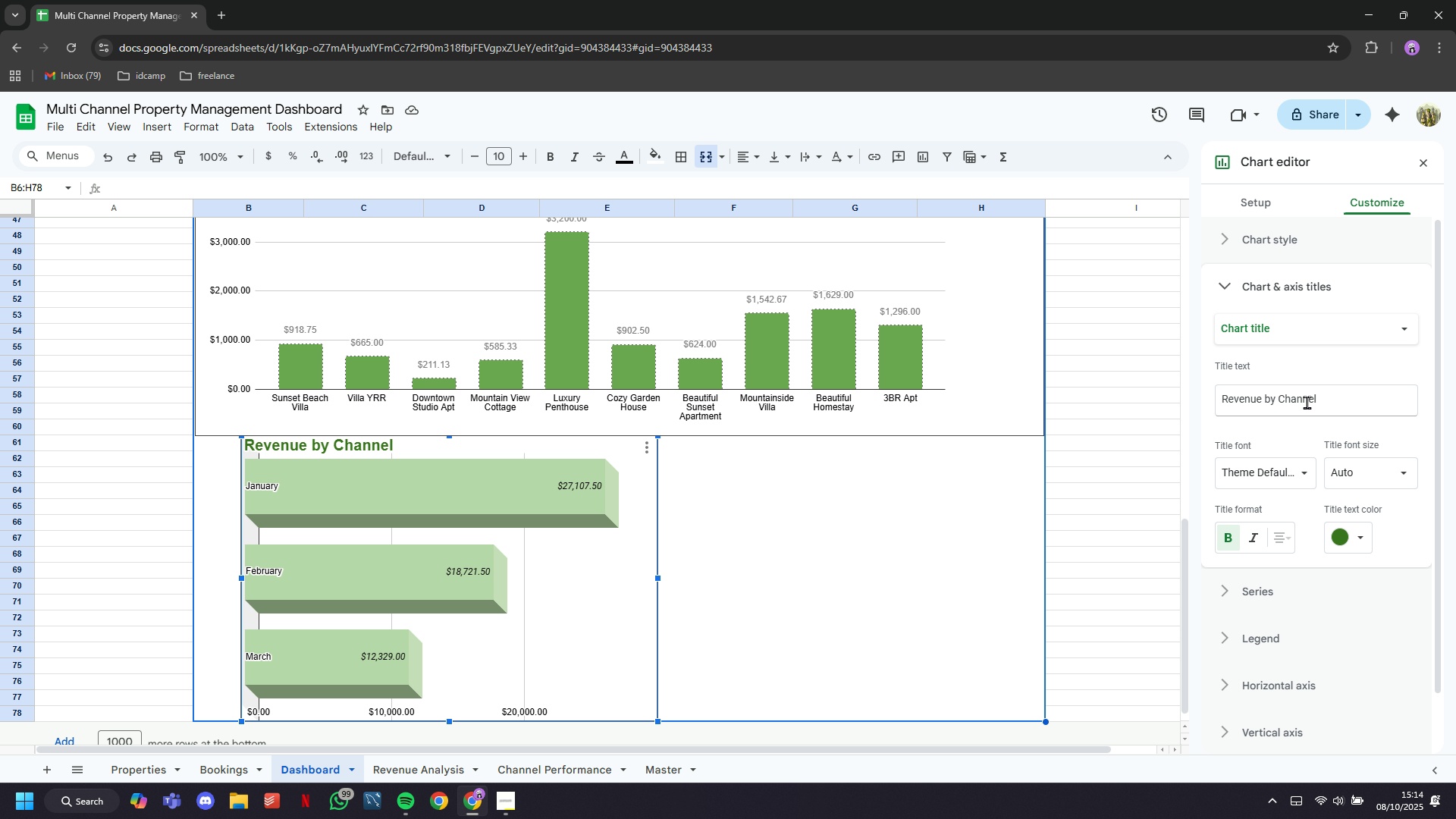 
left_click([1330, 397])